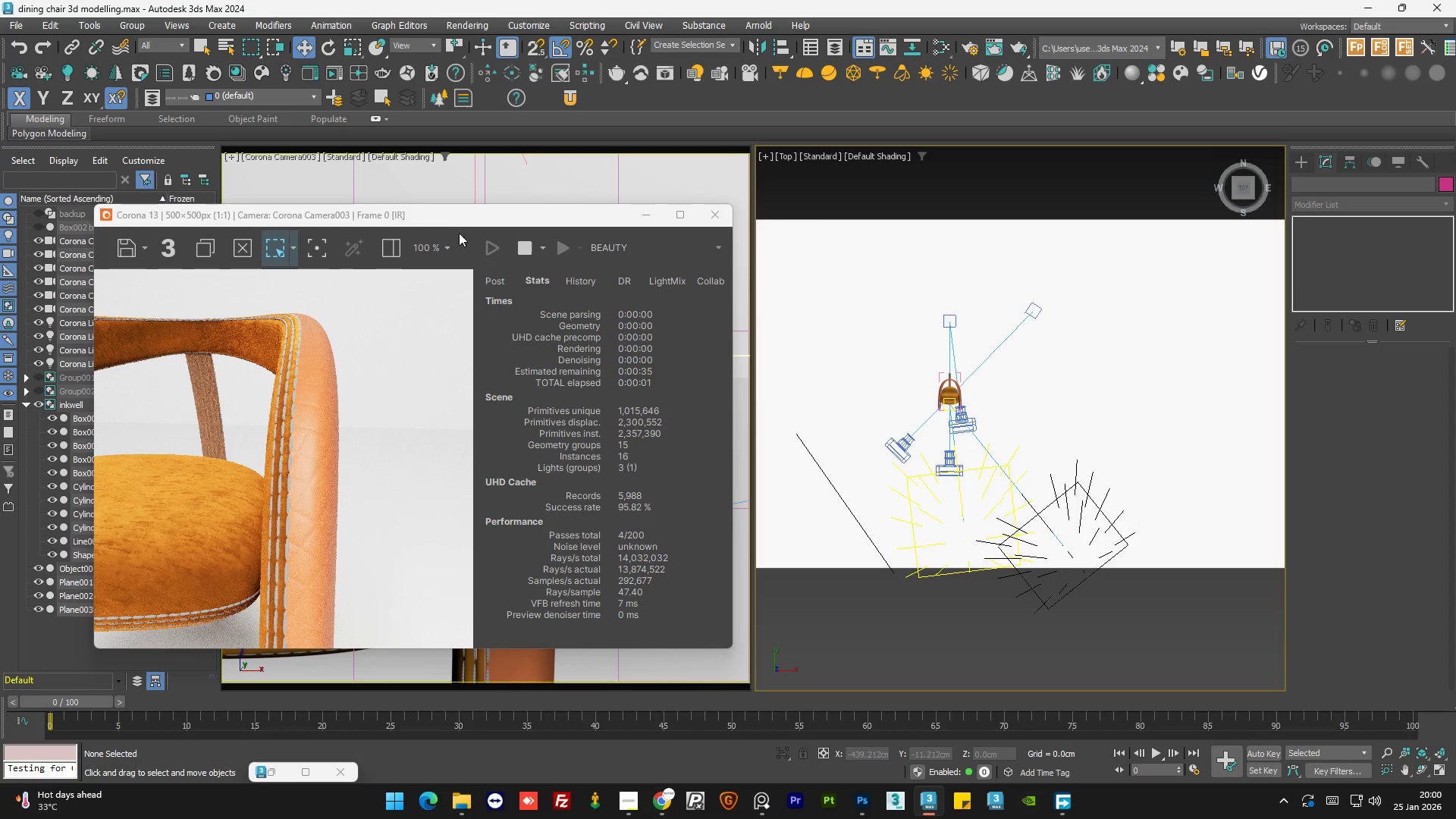 
left_click_drag(start_coordinate=[430, 219], to_coordinate=[707, 197])
 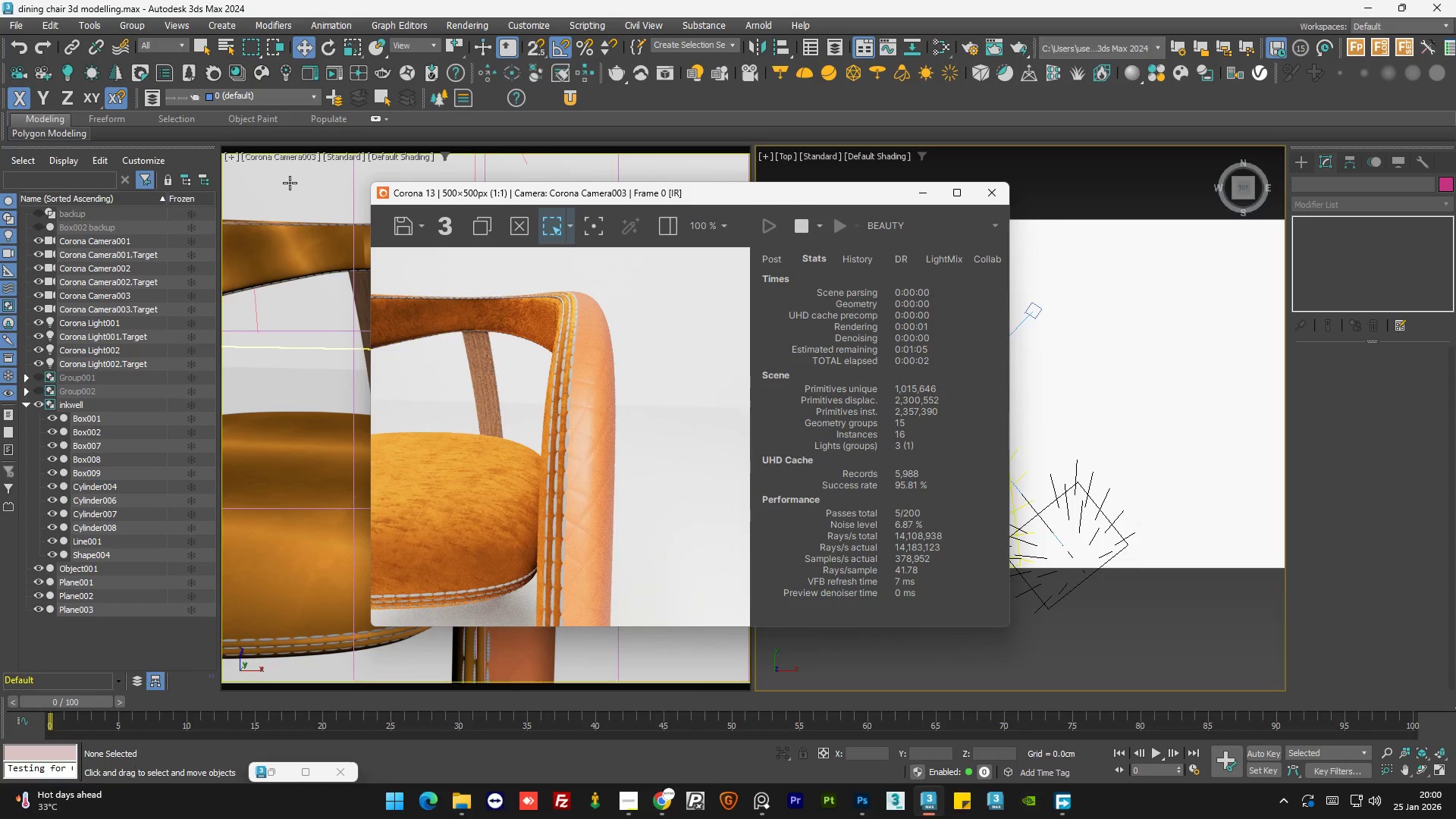 
left_click([290, 183])
 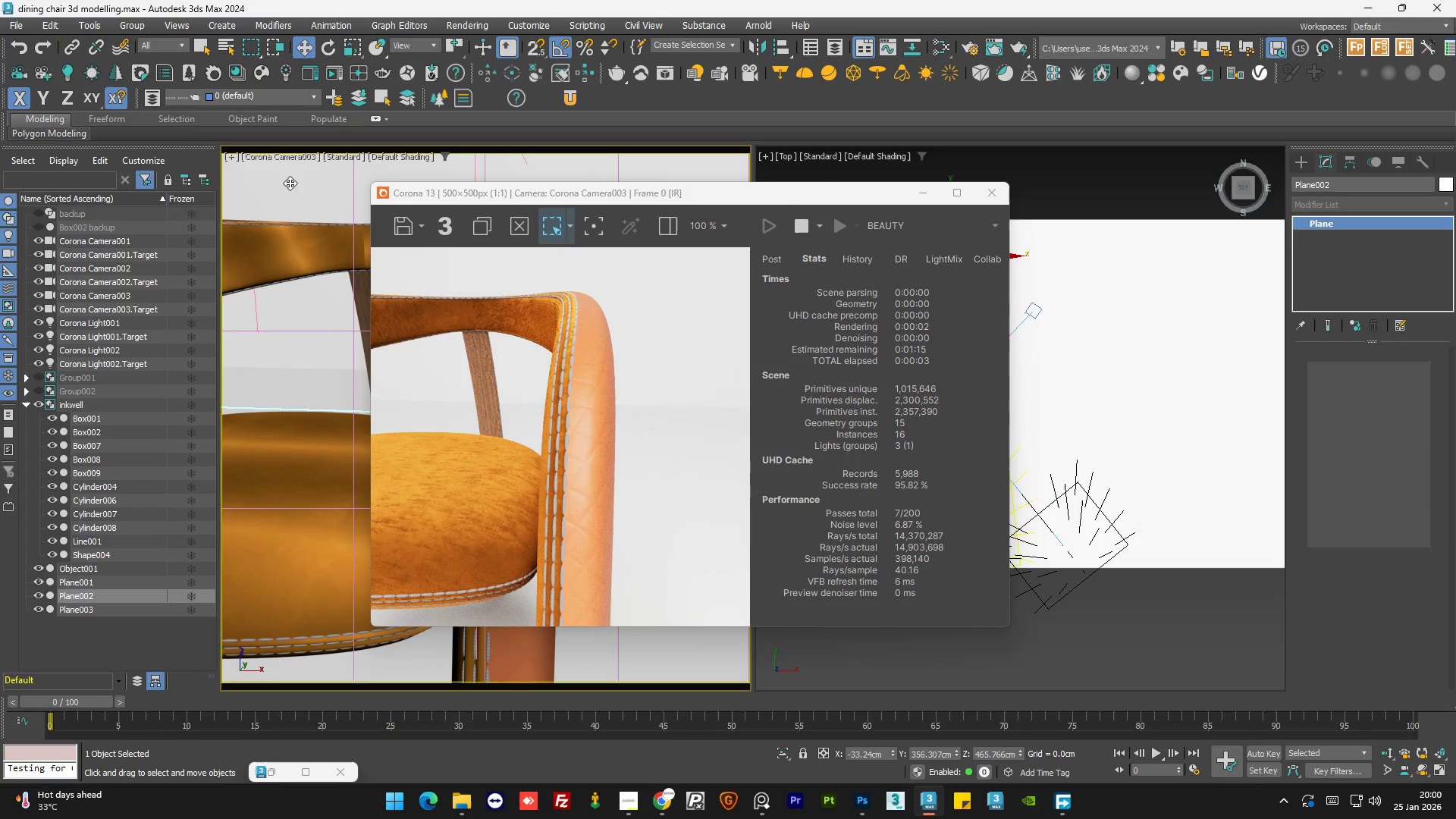 
key(C)
 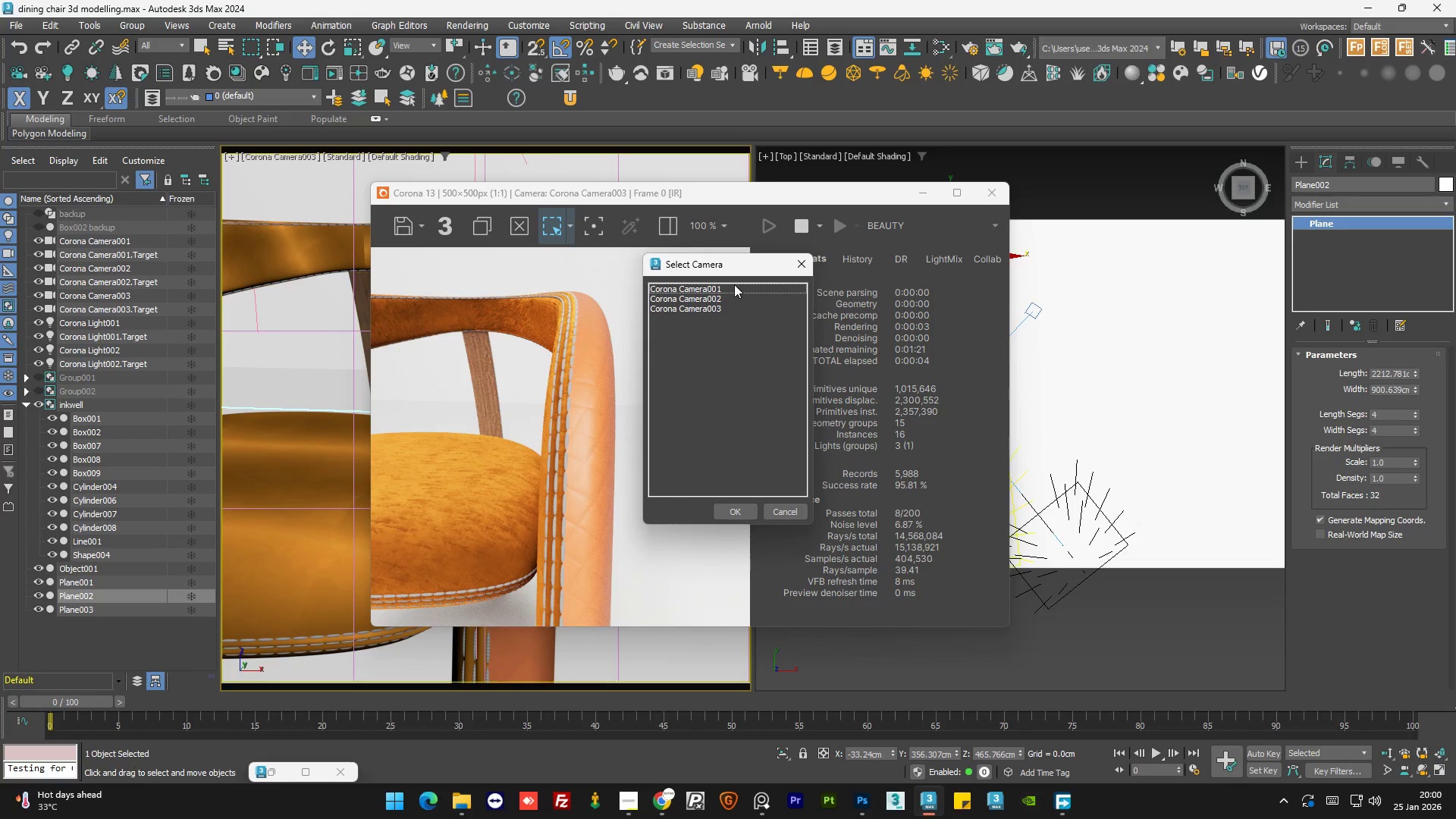 
double_click([734, 284])
 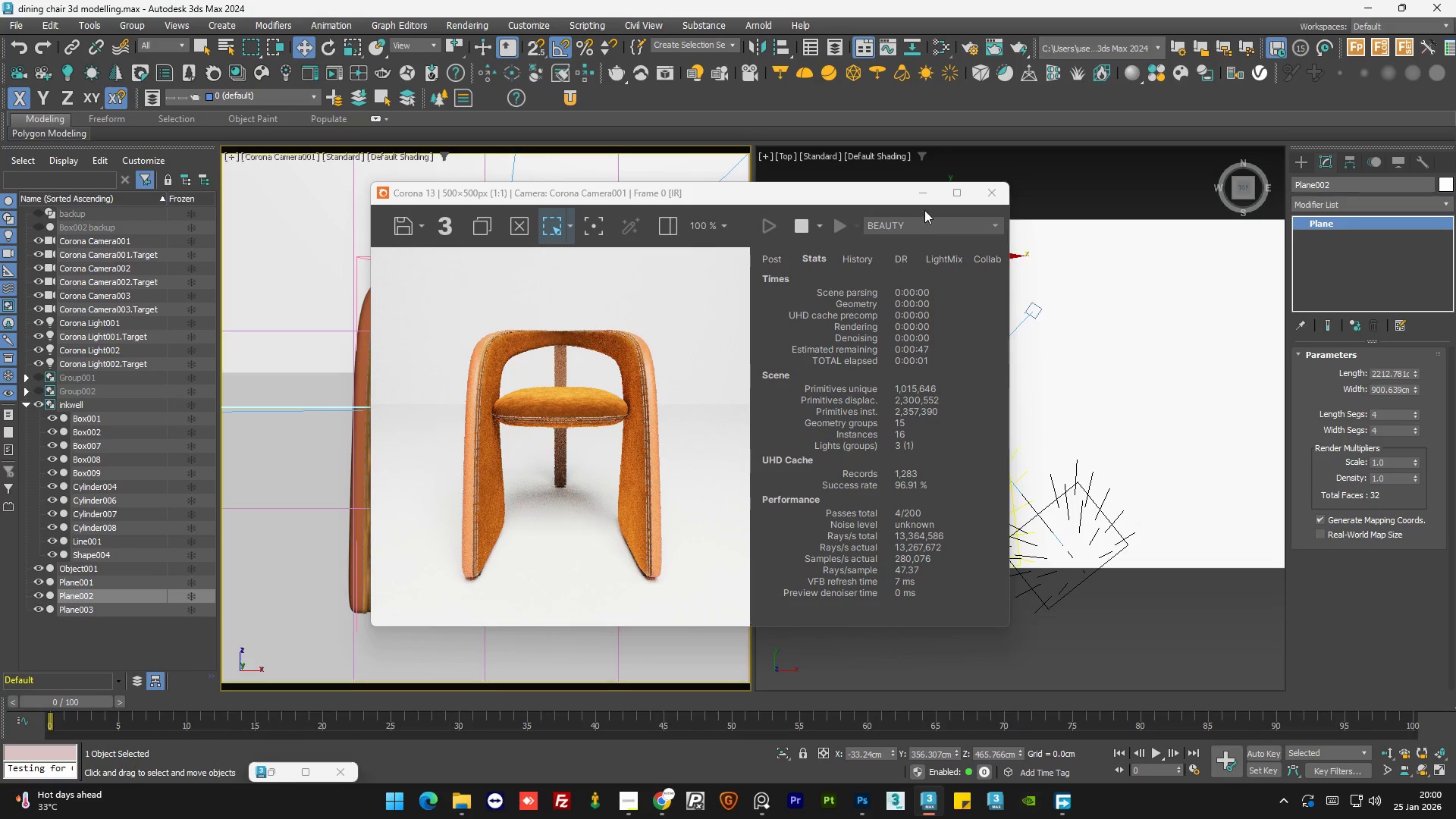 
left_click_drag(start_coordinate=[867, 197], to_coordinate=[890, 202])
 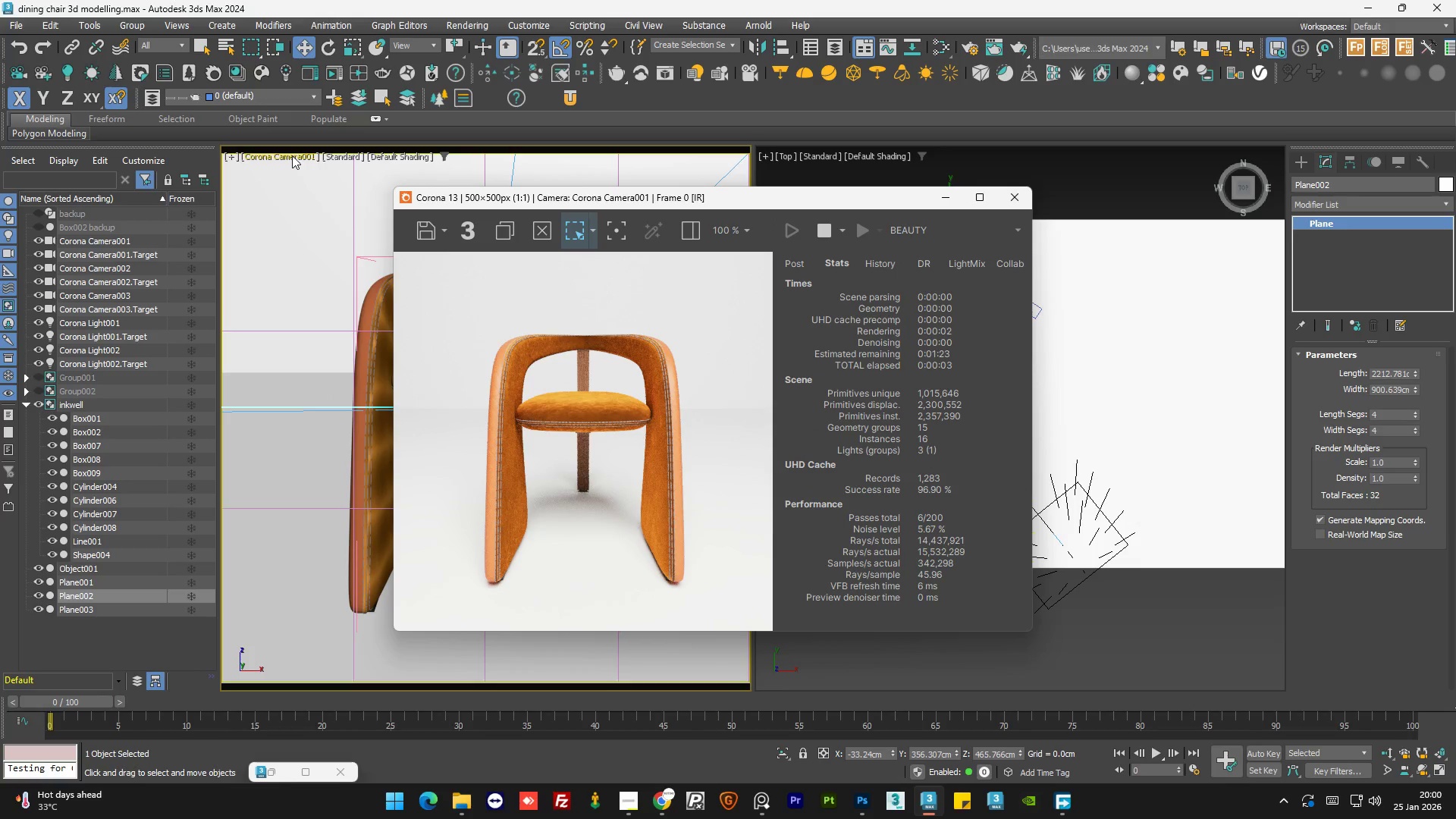 
left_click([293, 155])
 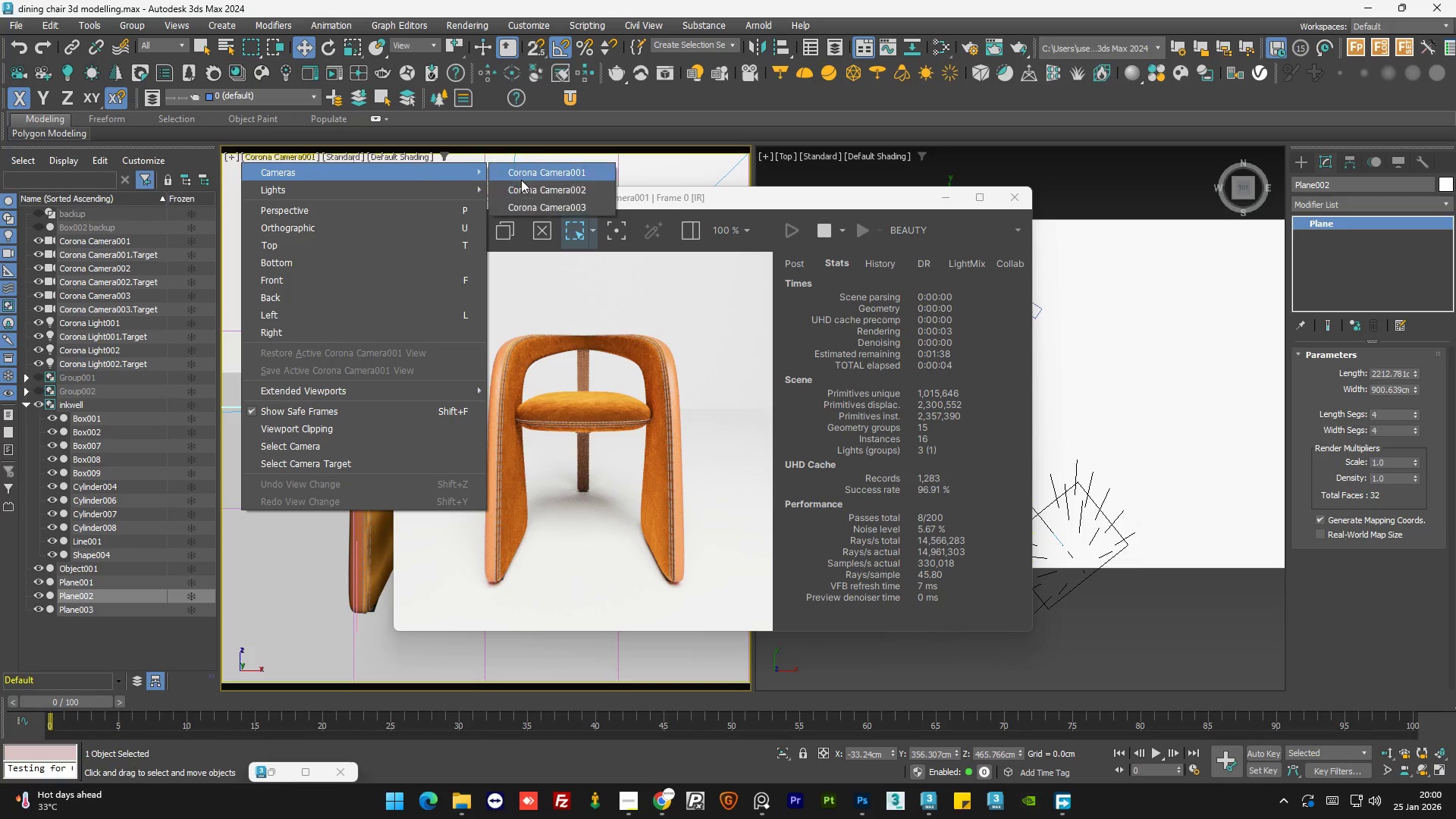 
left_click([550, 189])
 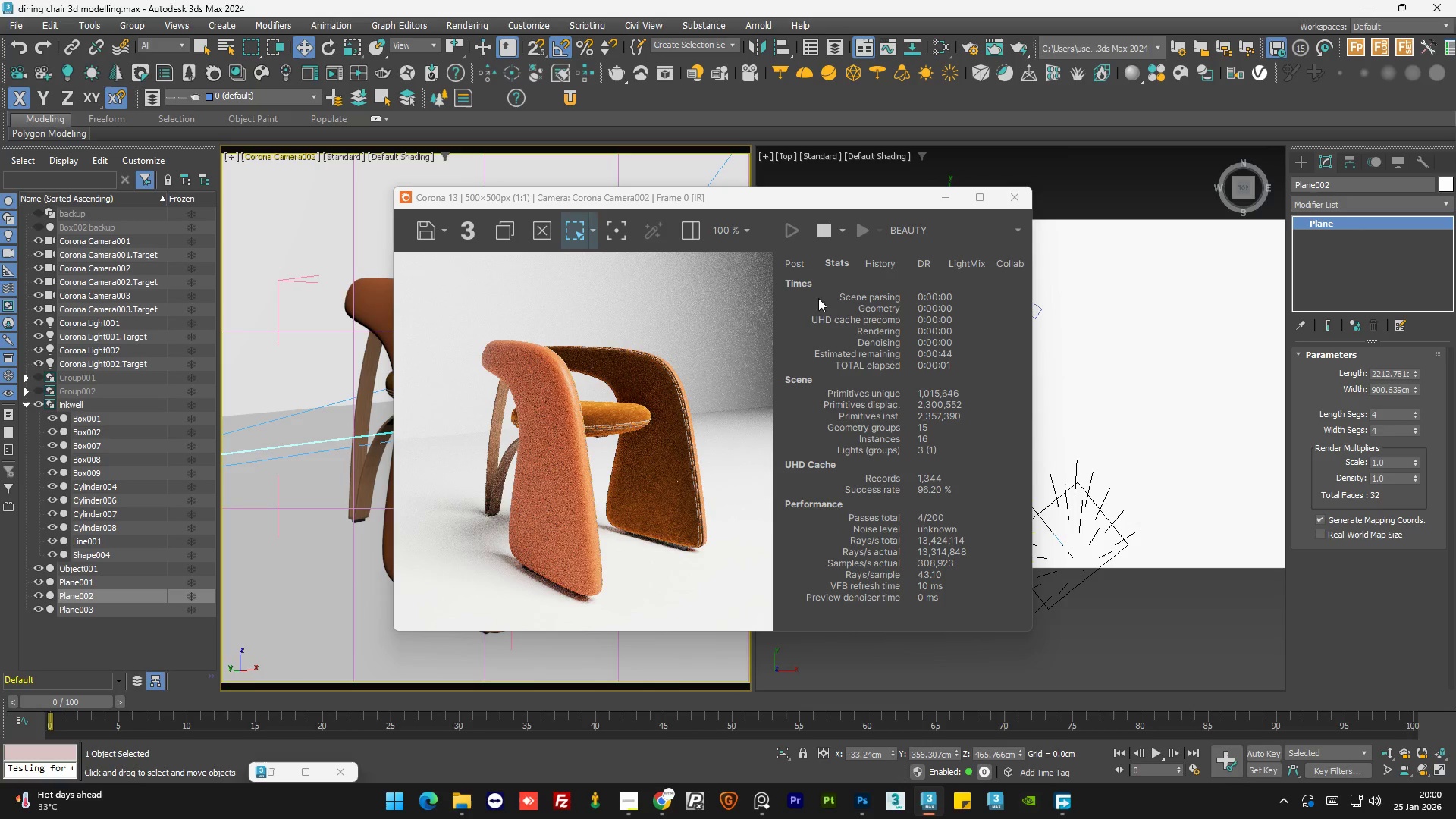 
left_click_drag(start_coordinate=[868, 200], to_coordinate=[770, 207])
 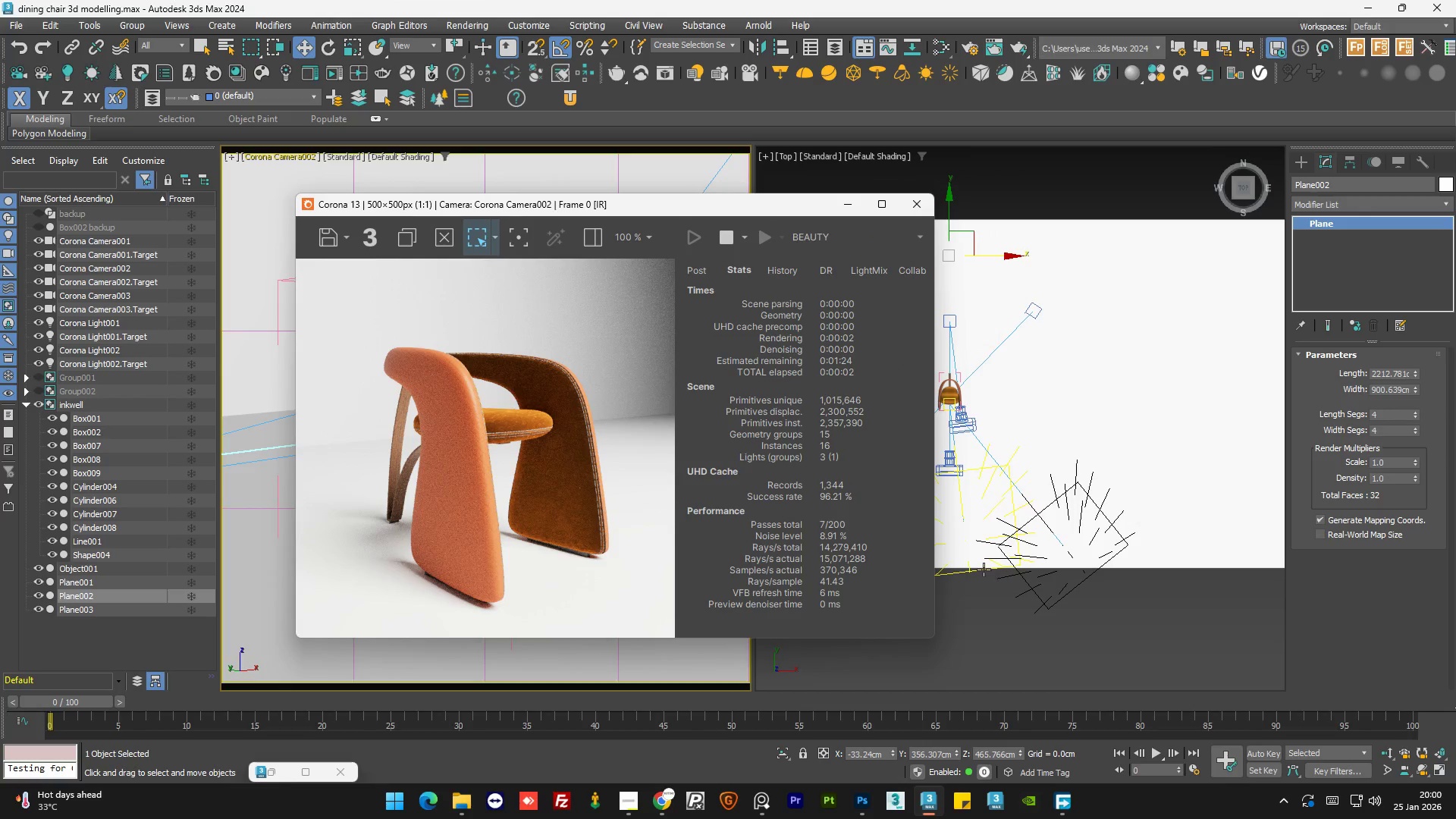 
left_click([974, 571])
 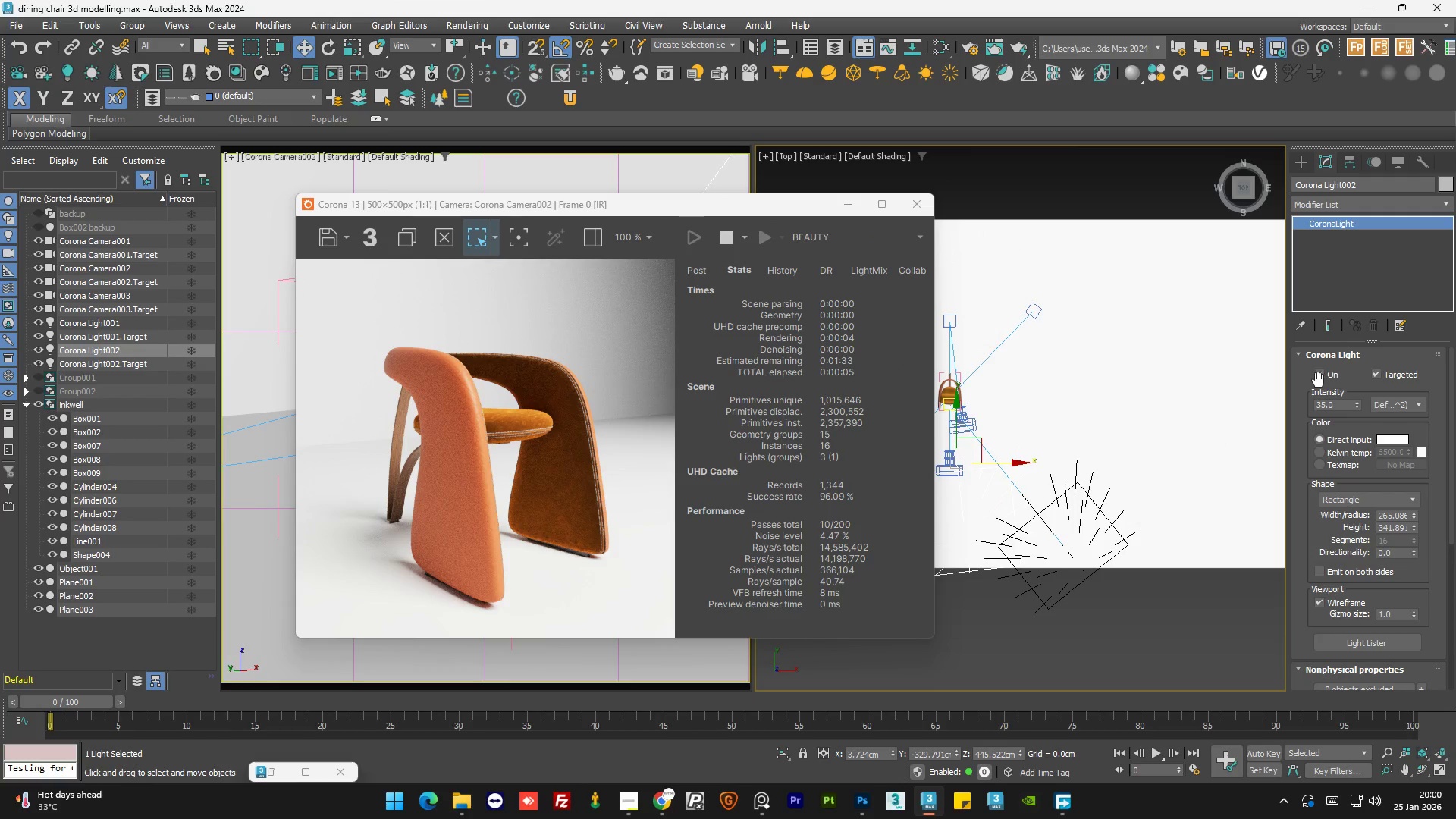 
left_click([1320, 372])
 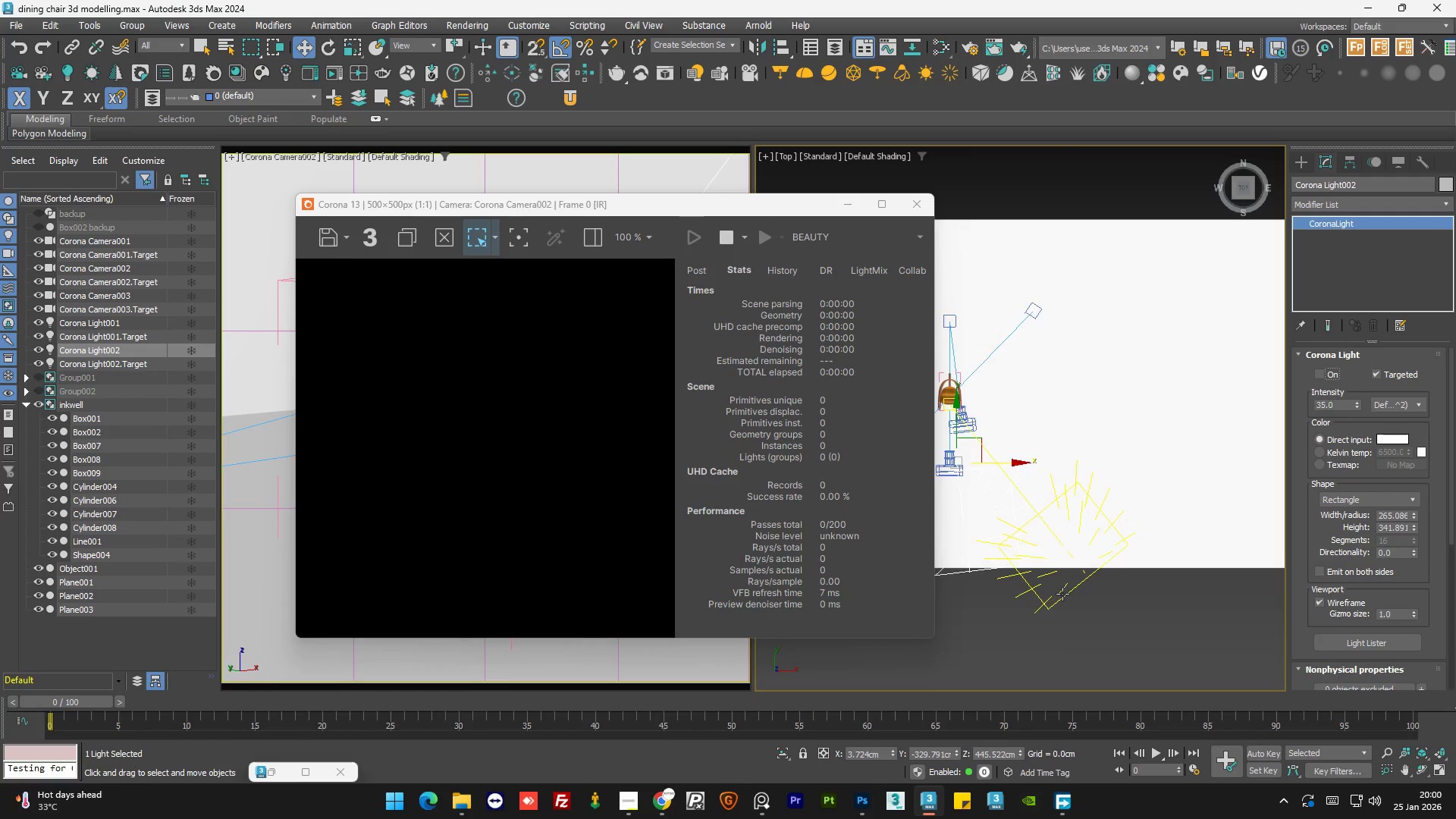 
left_click([1062, 594])
 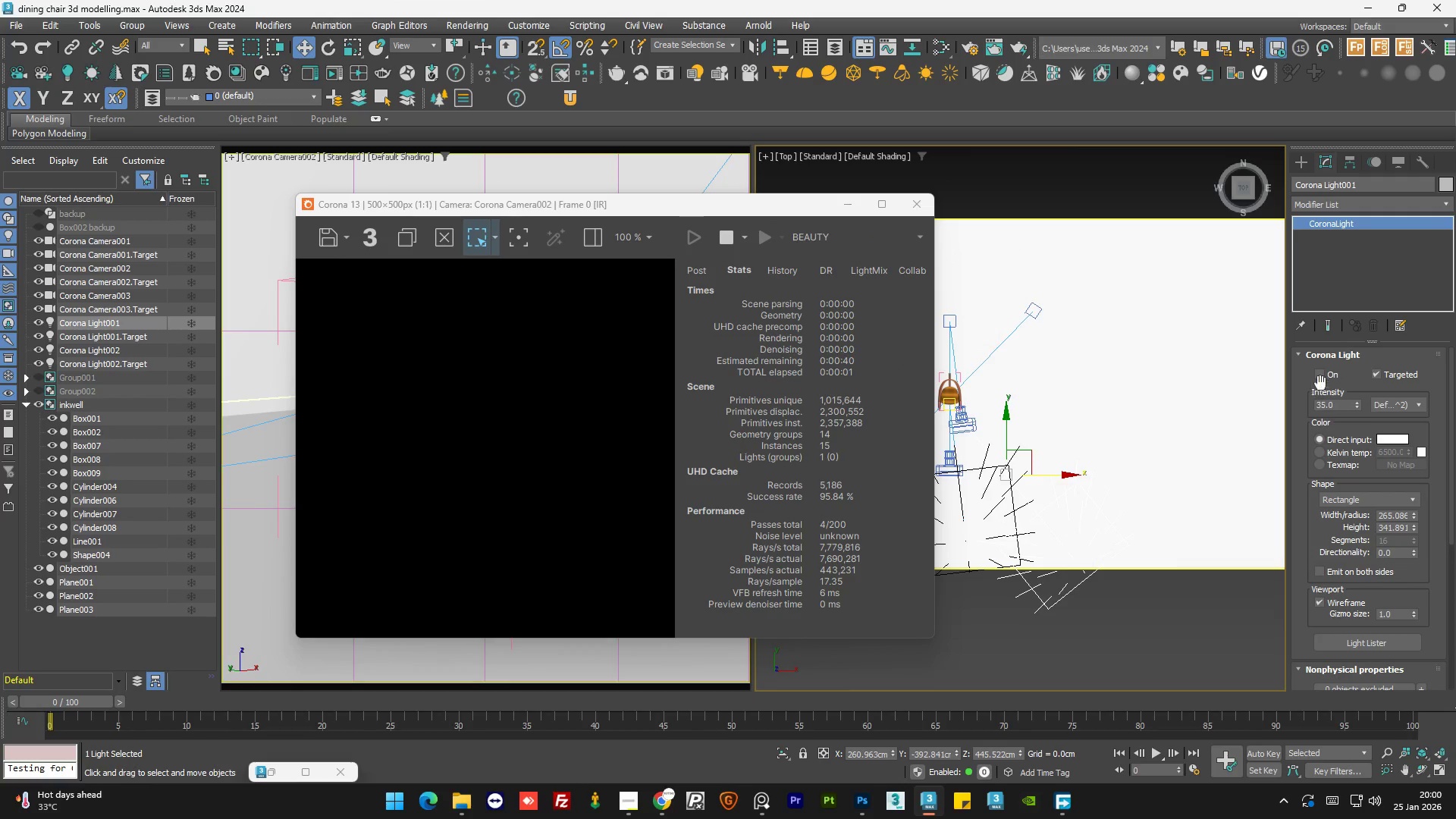 
left_click([1323, 374])
 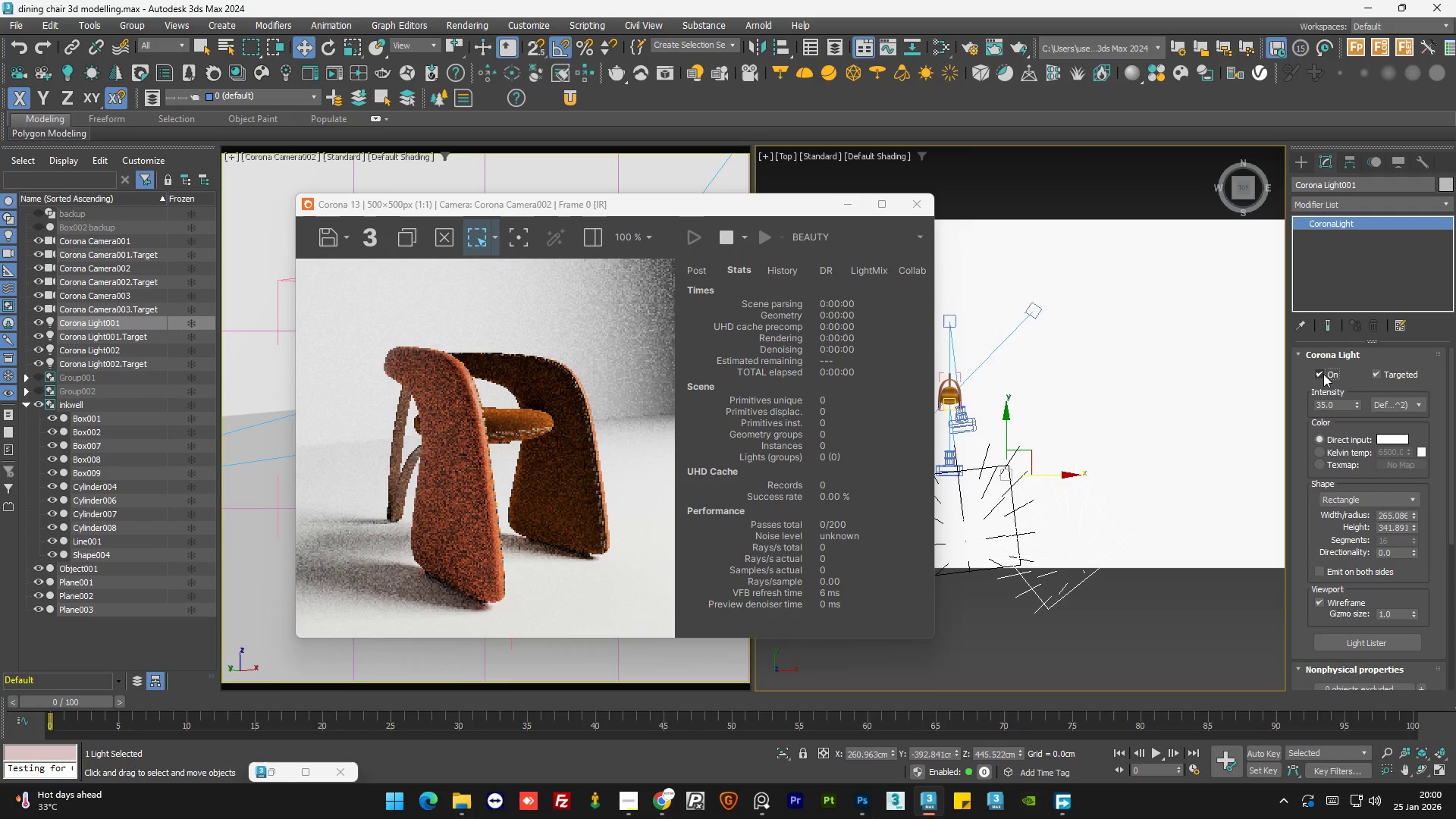 
left_click([1323, 374])
 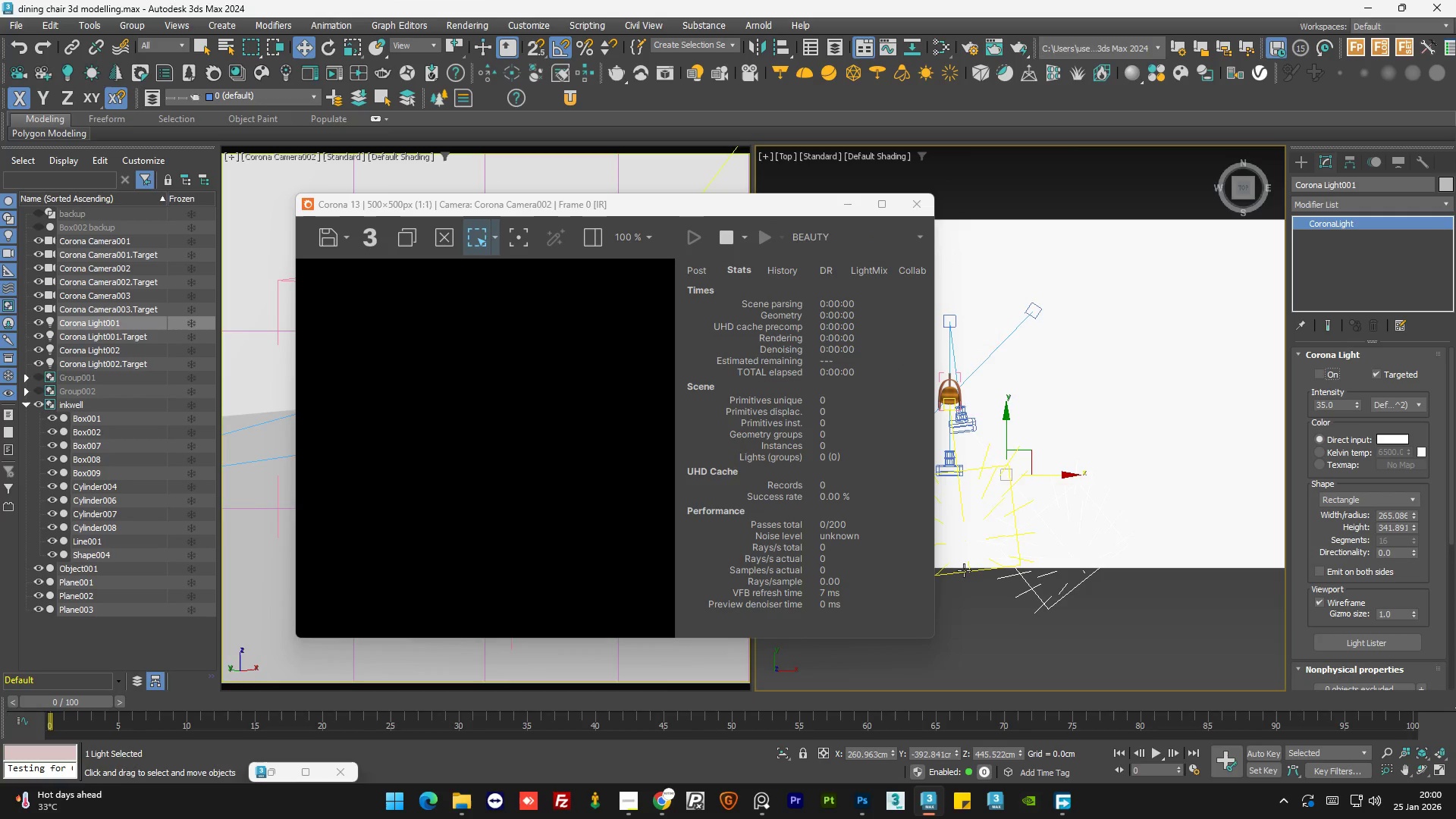 
left_click([964, 570])
 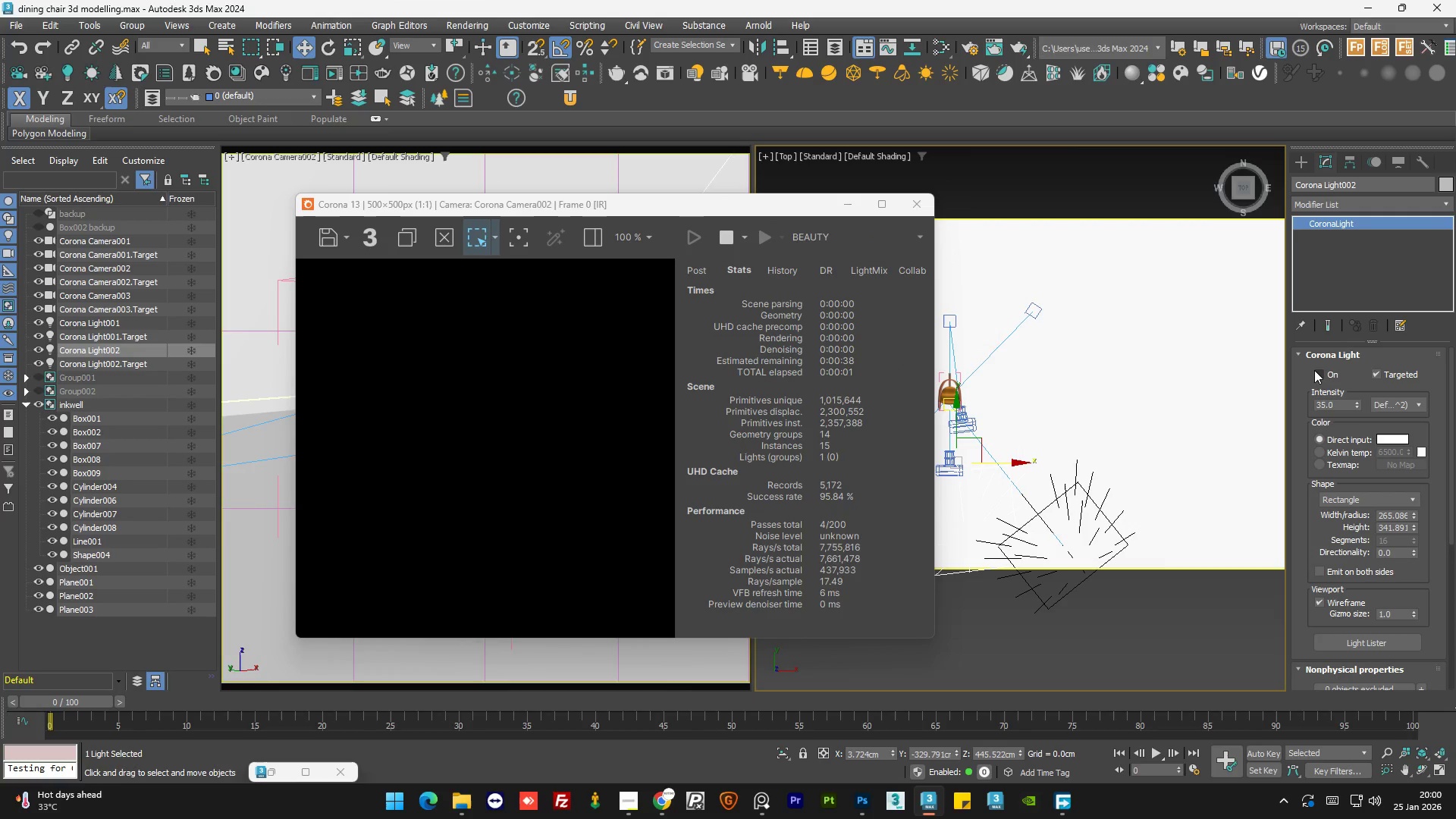 
left_click([1319, 370])
 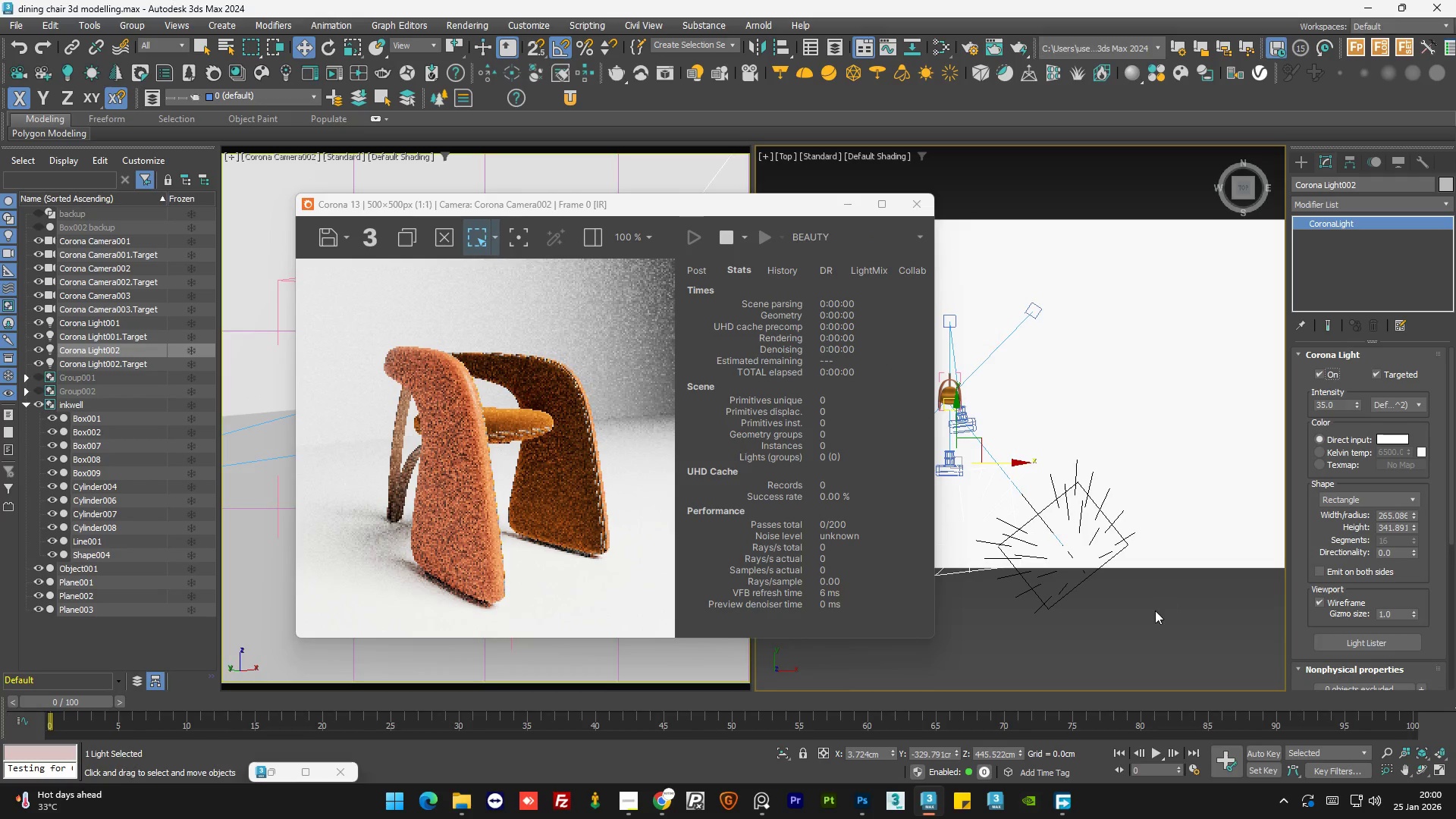 
double_click([1155, 610])
 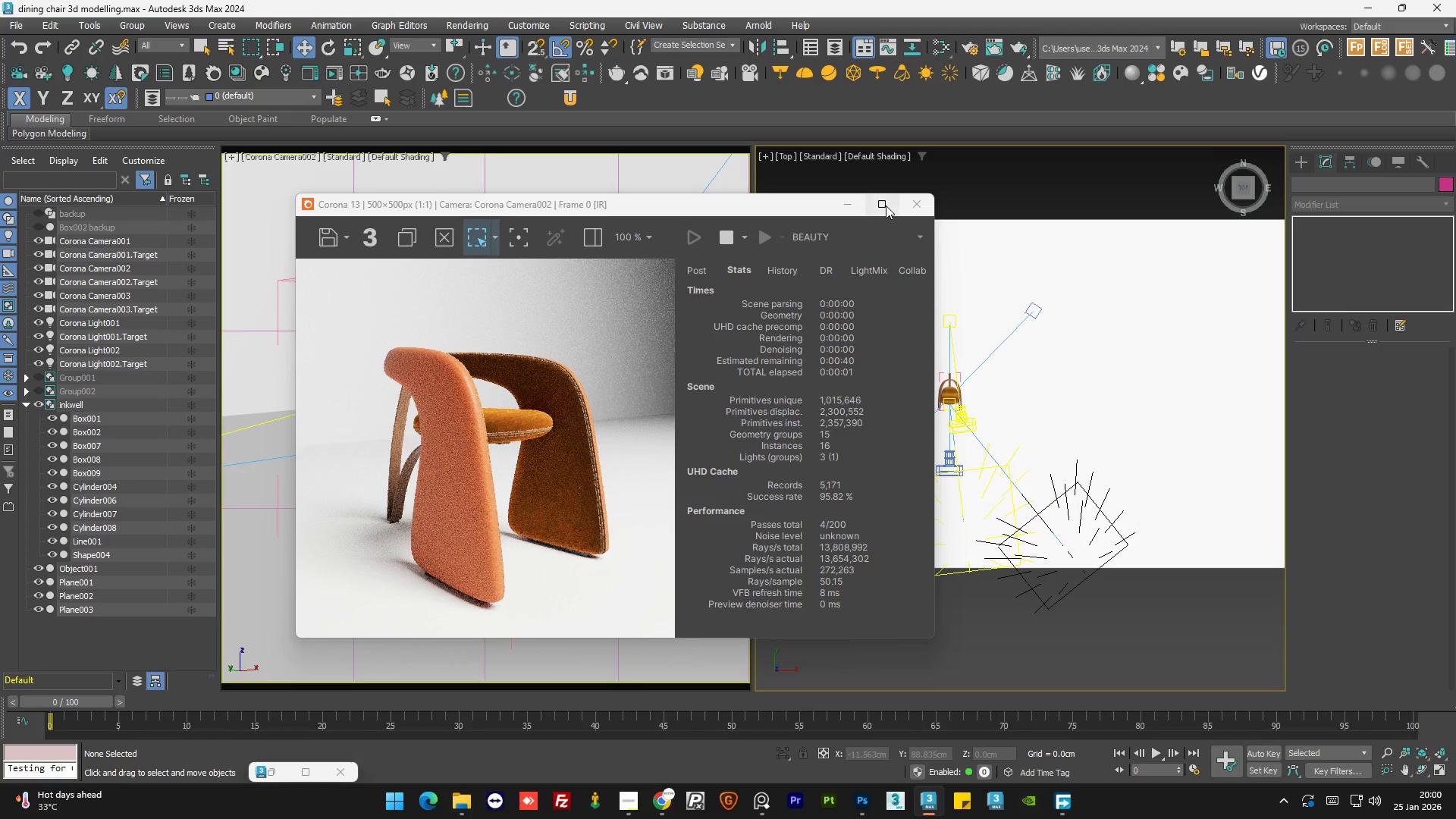 
left_click([886, 206])
 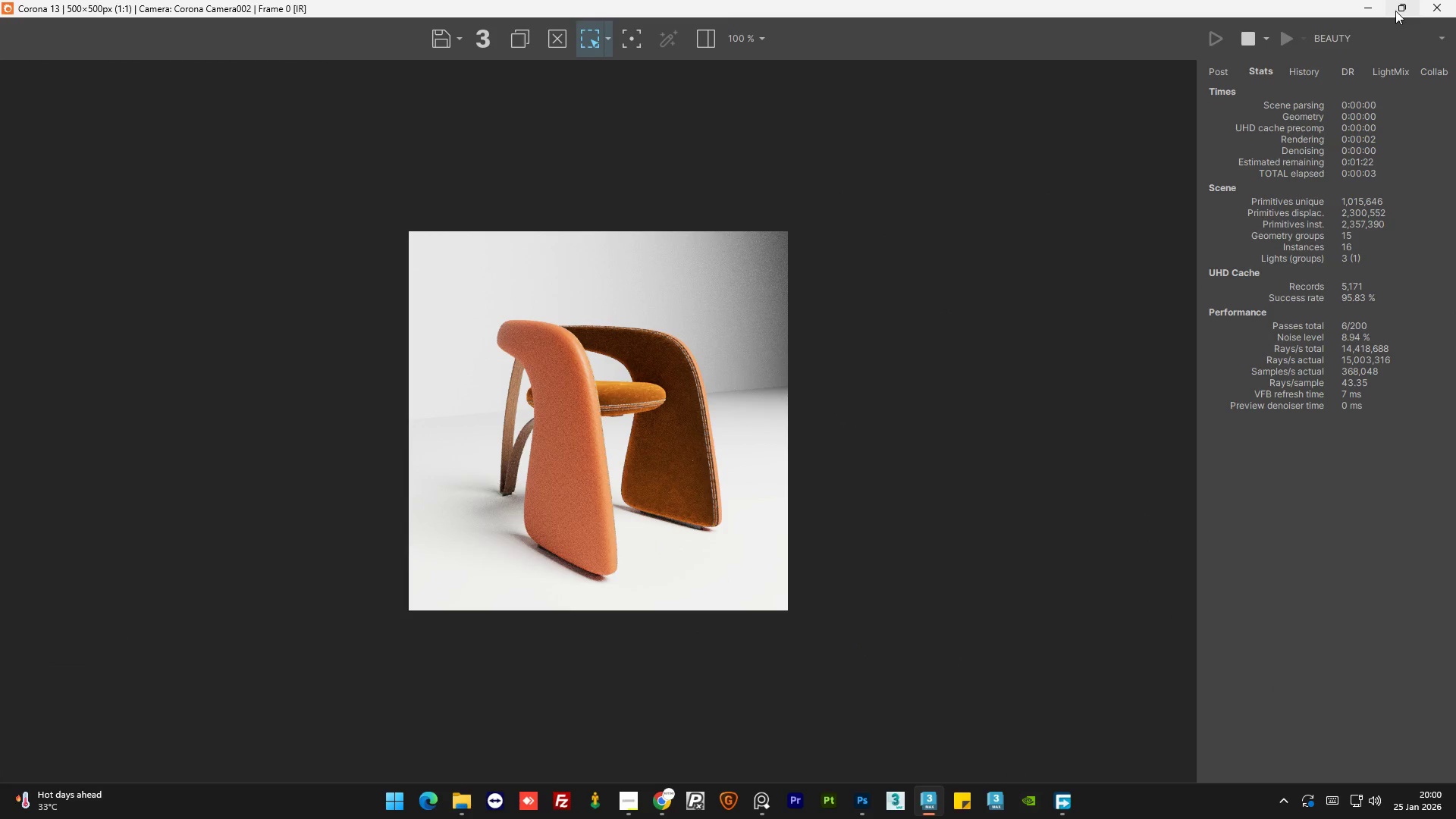 
left_click([1395, 11])
 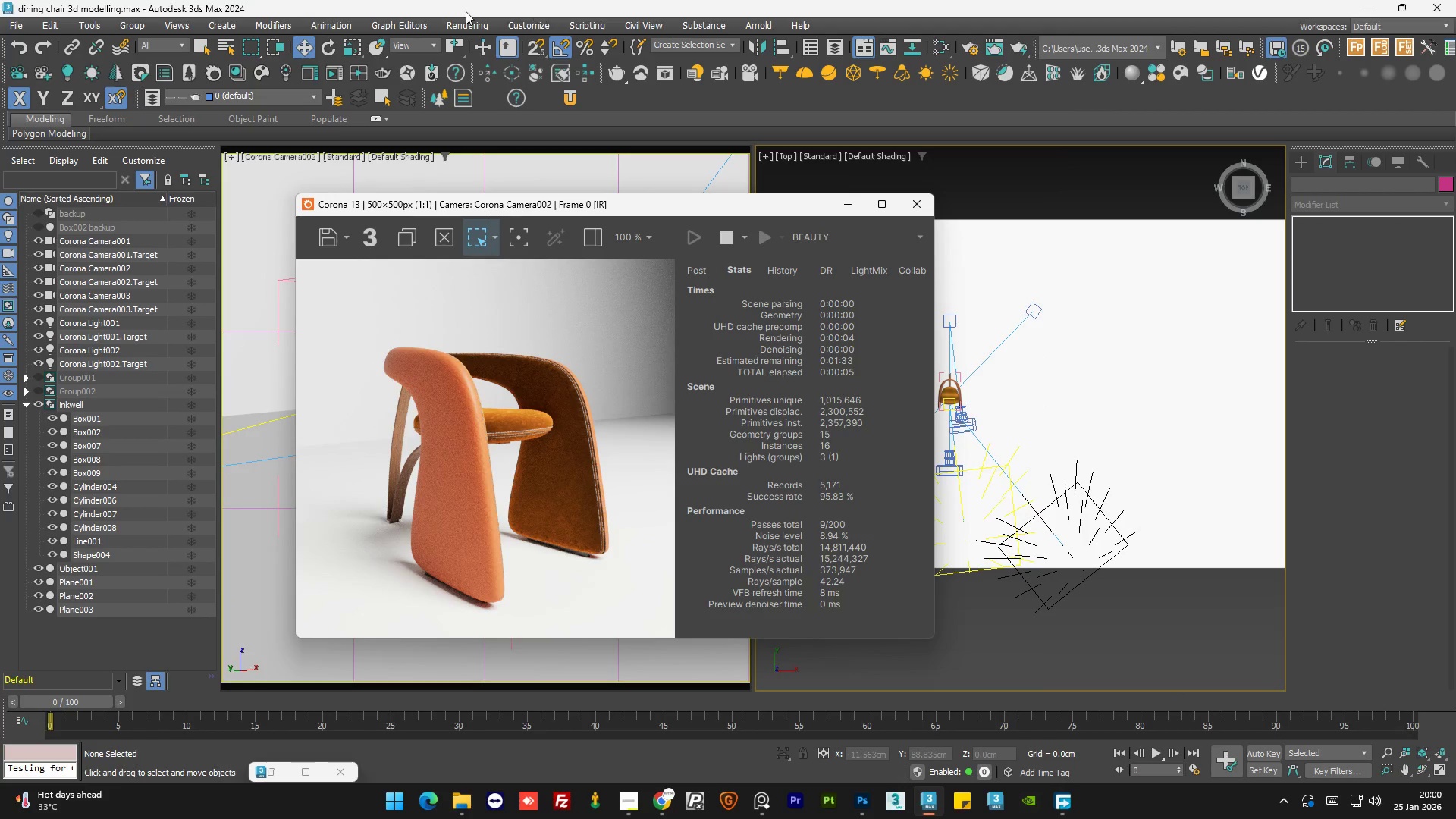 
left_click([460, 22])
 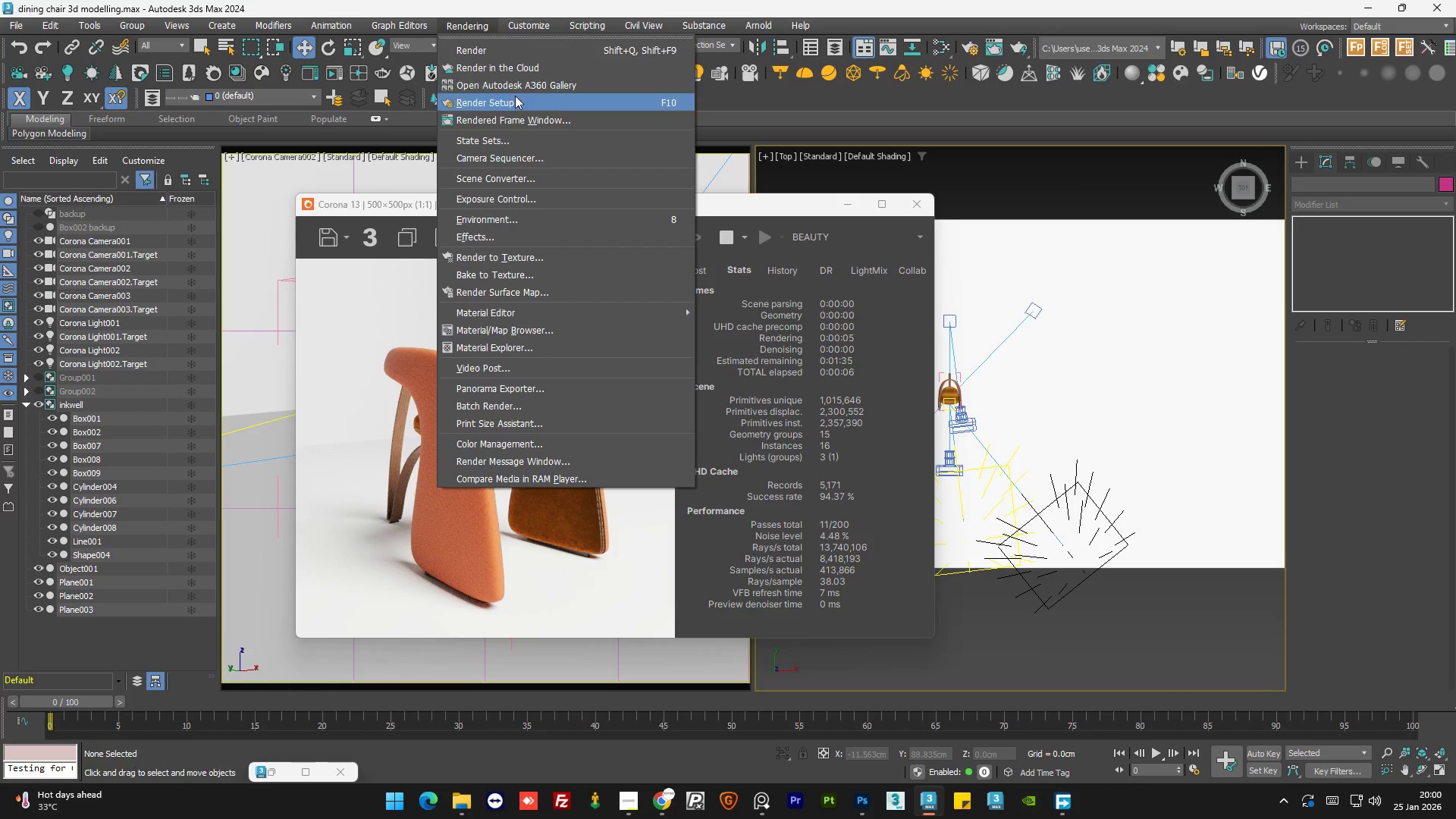 
left_click([515, 96])
 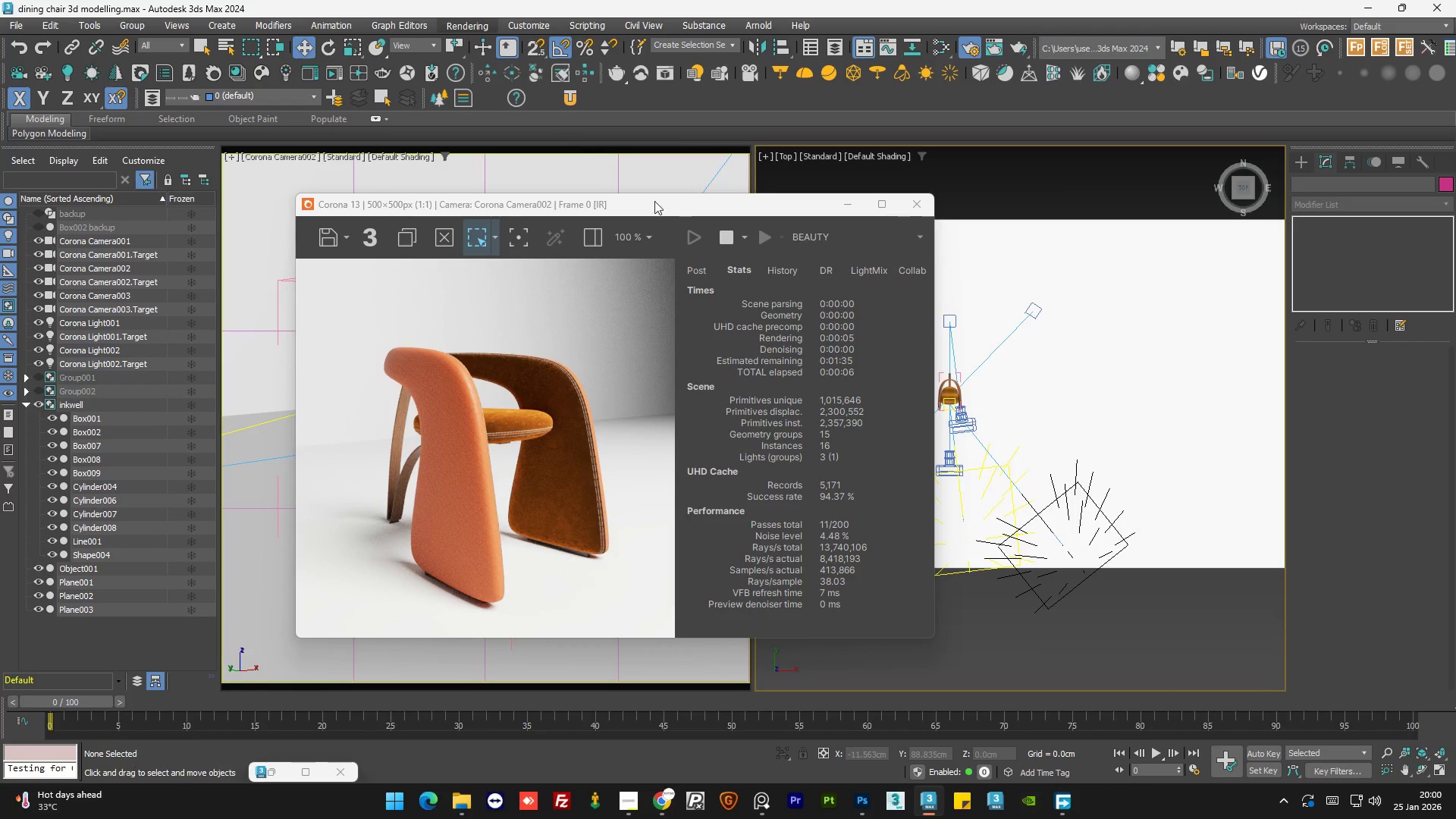 
mouse_move([710, 231])
 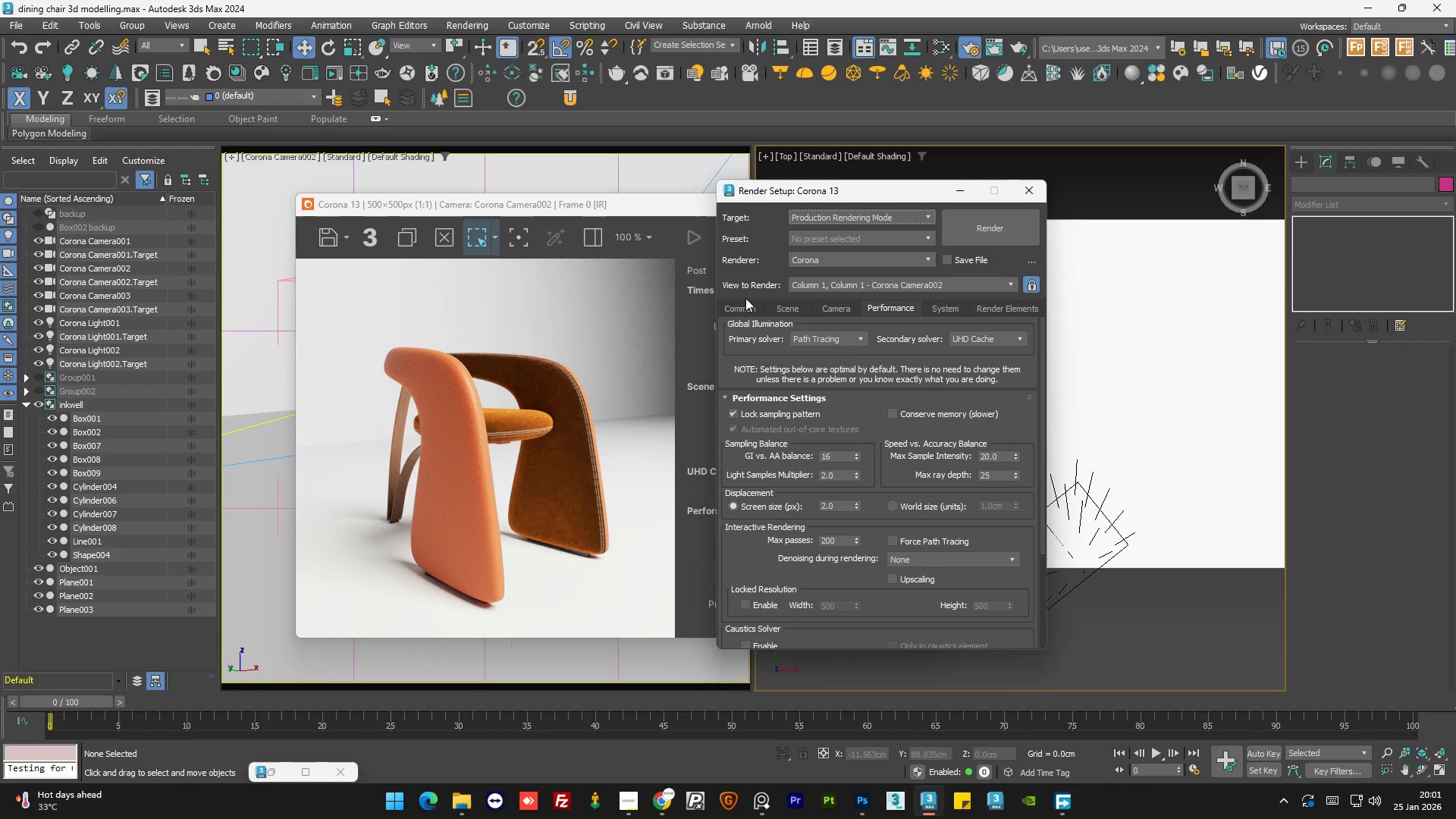 
left_click([747, 311])
 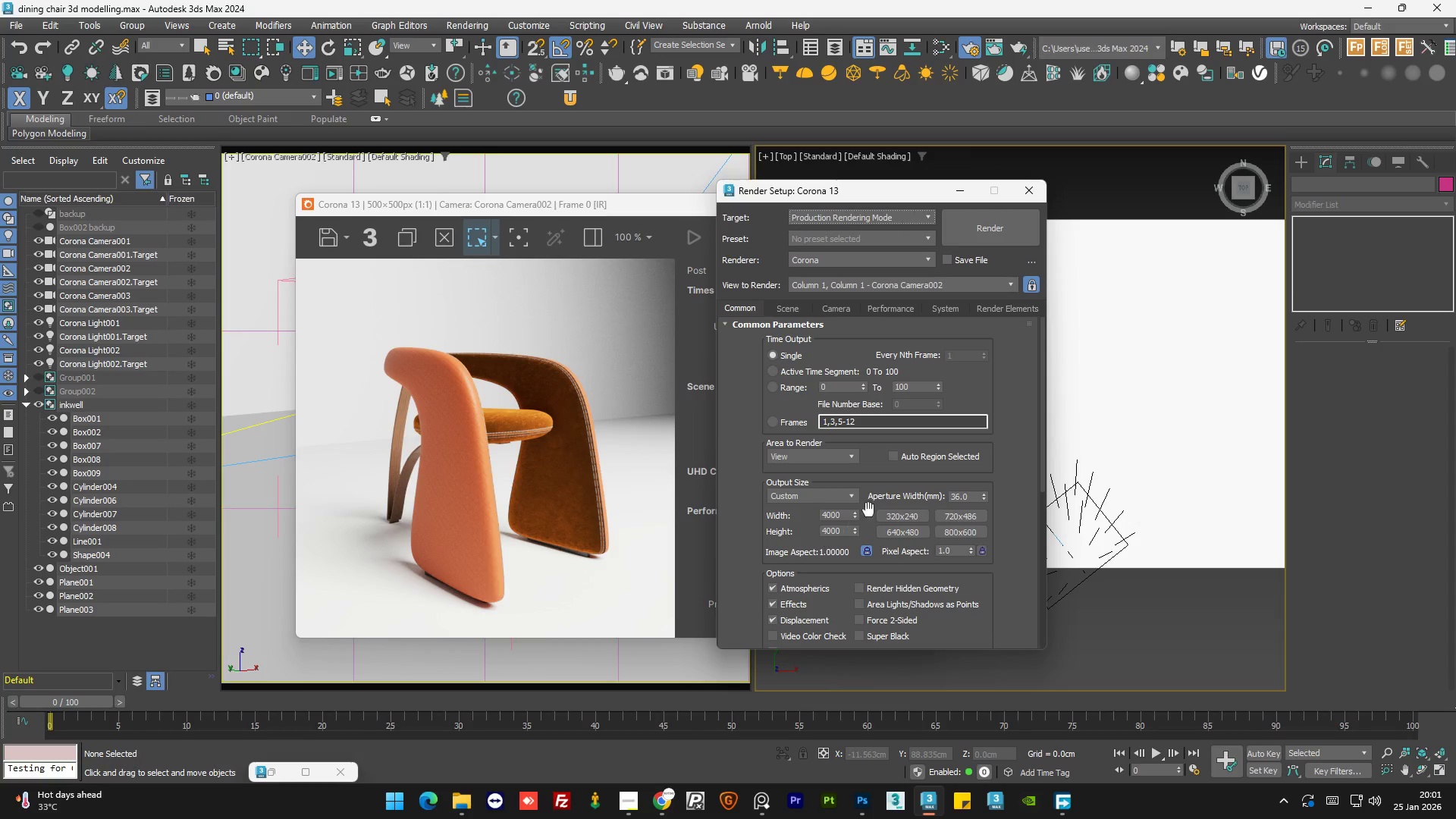 
left_click([969, 187])
 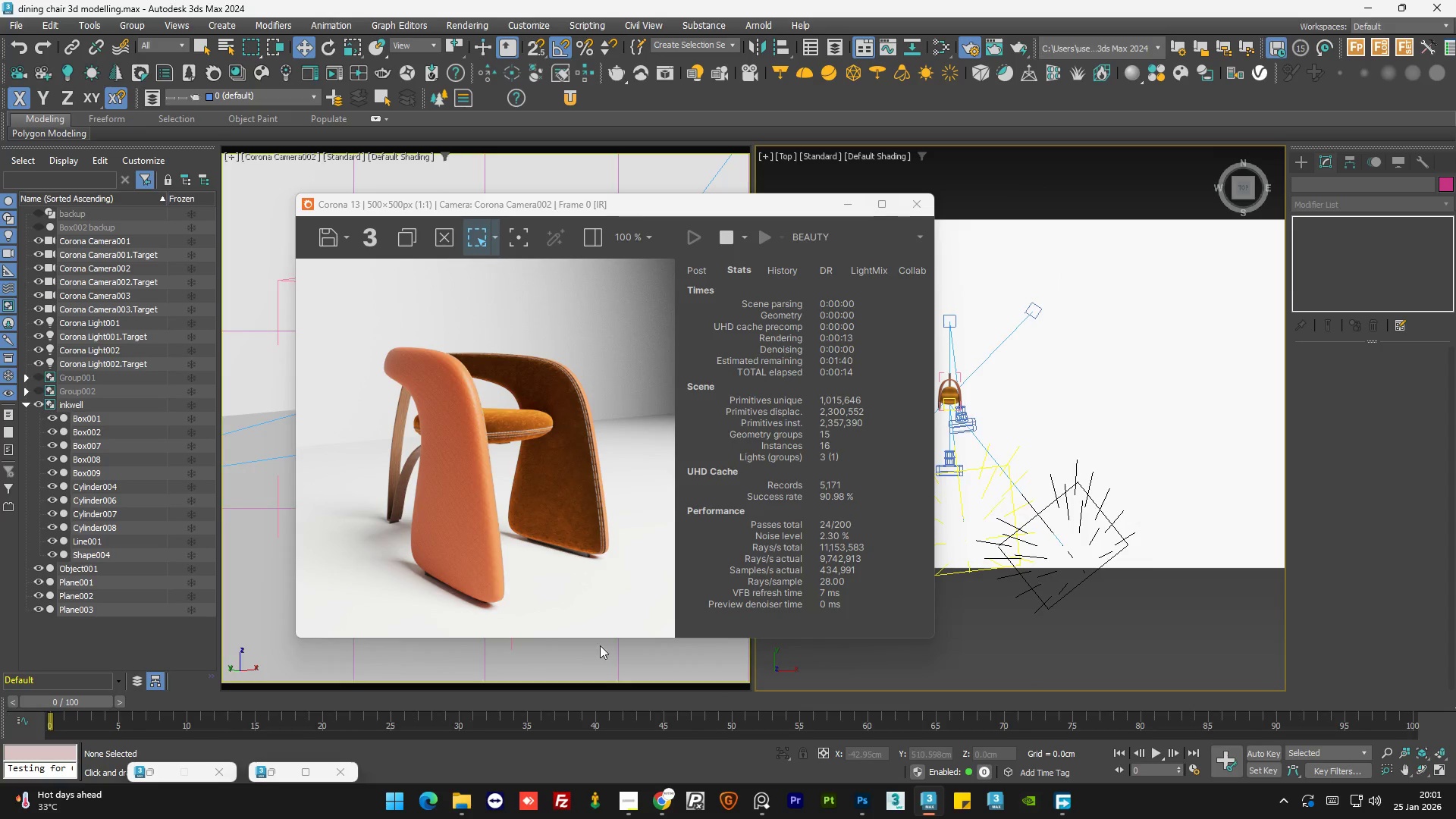 
left_click([586, 758])
 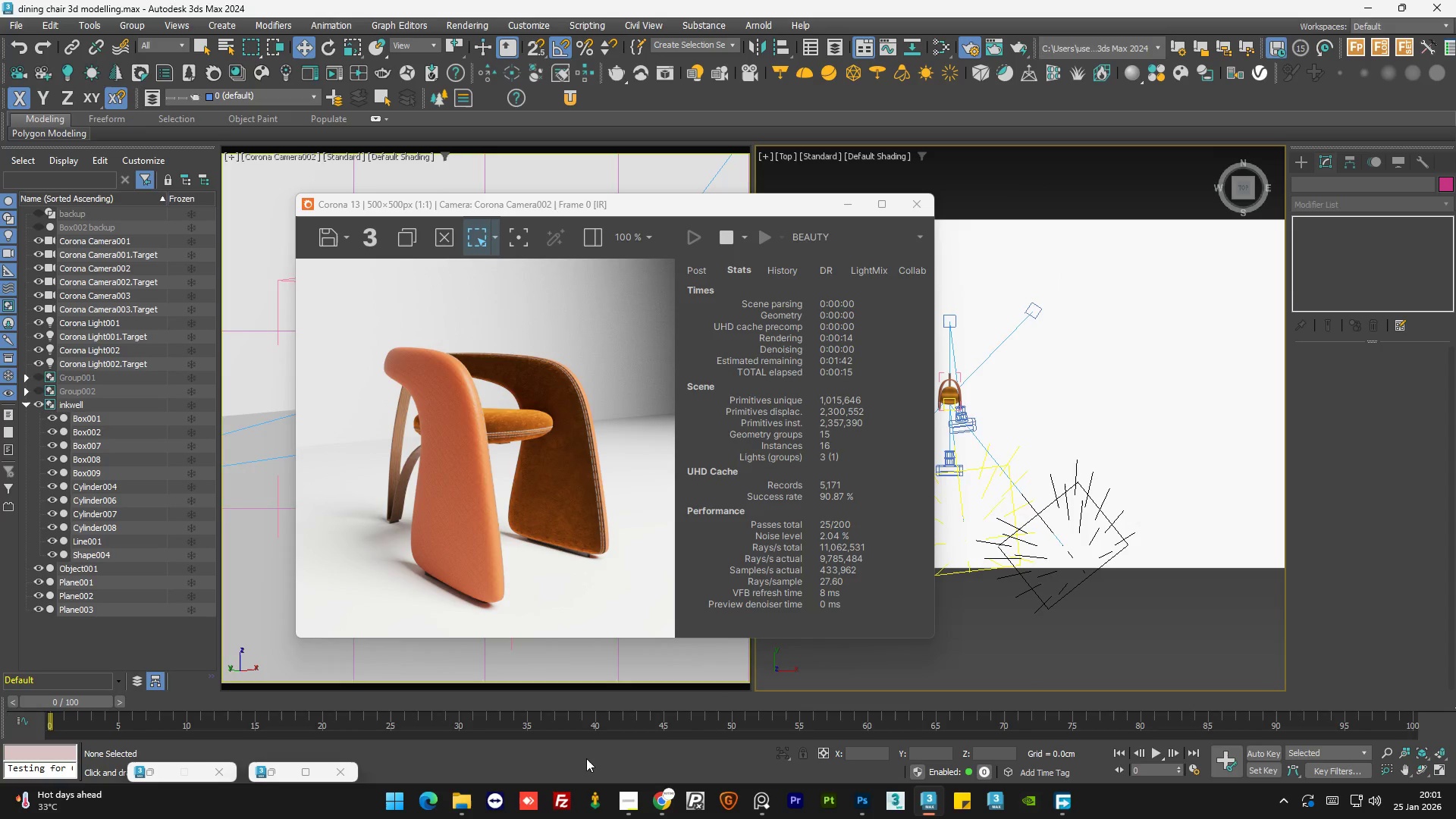 
key(Control+S)
 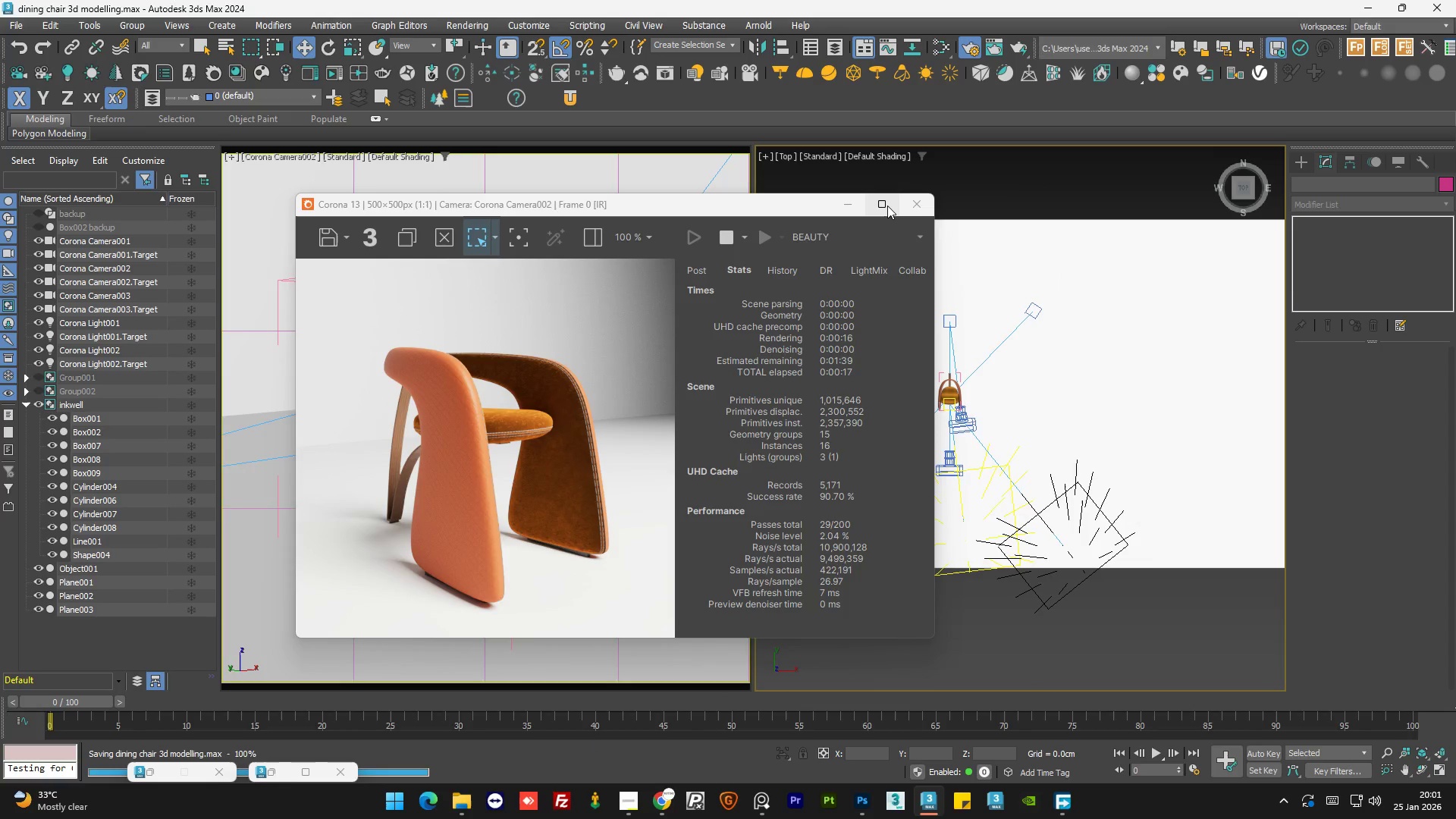 
left_click([887, 206])
 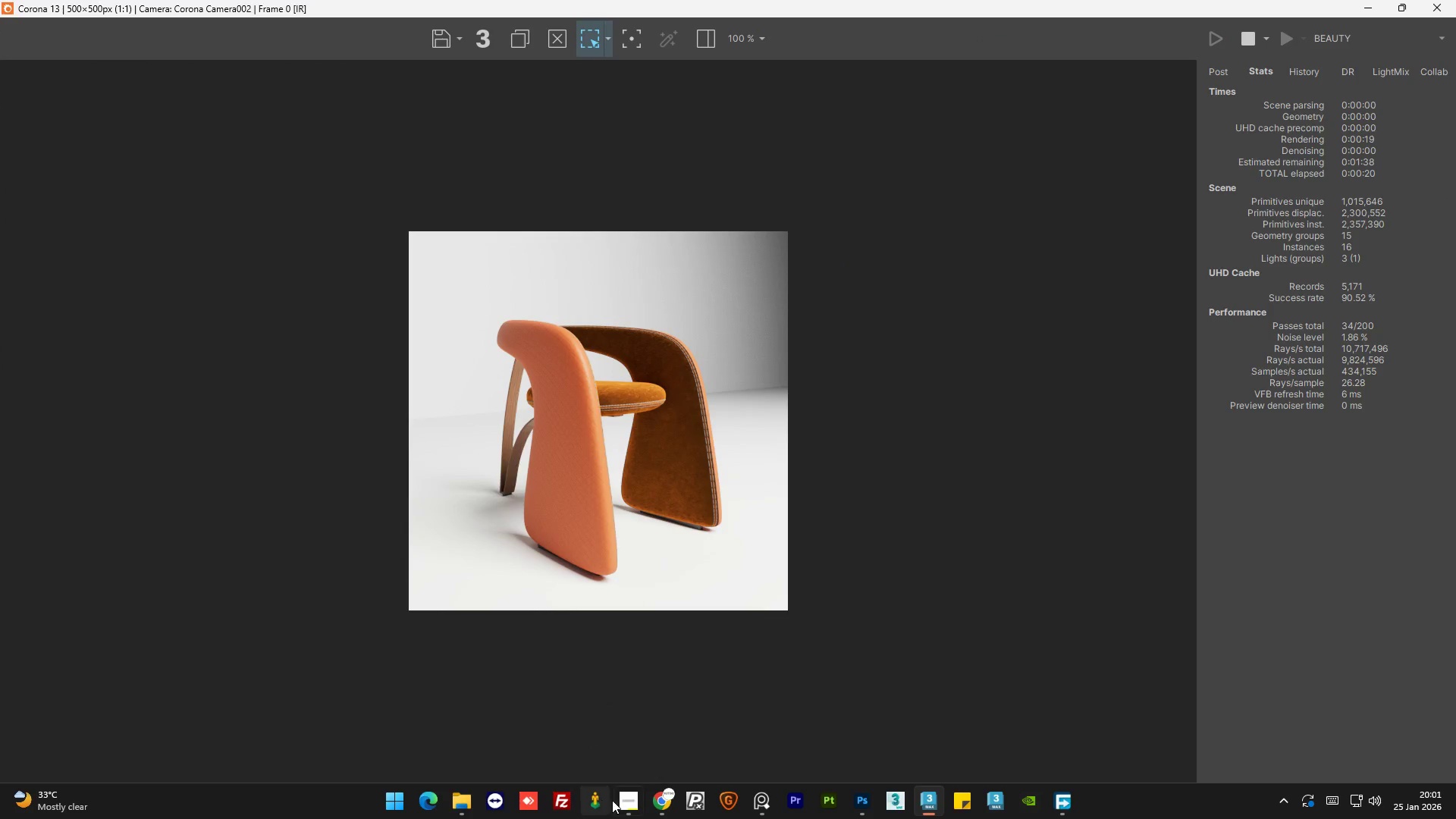 
left_click([618, 801])